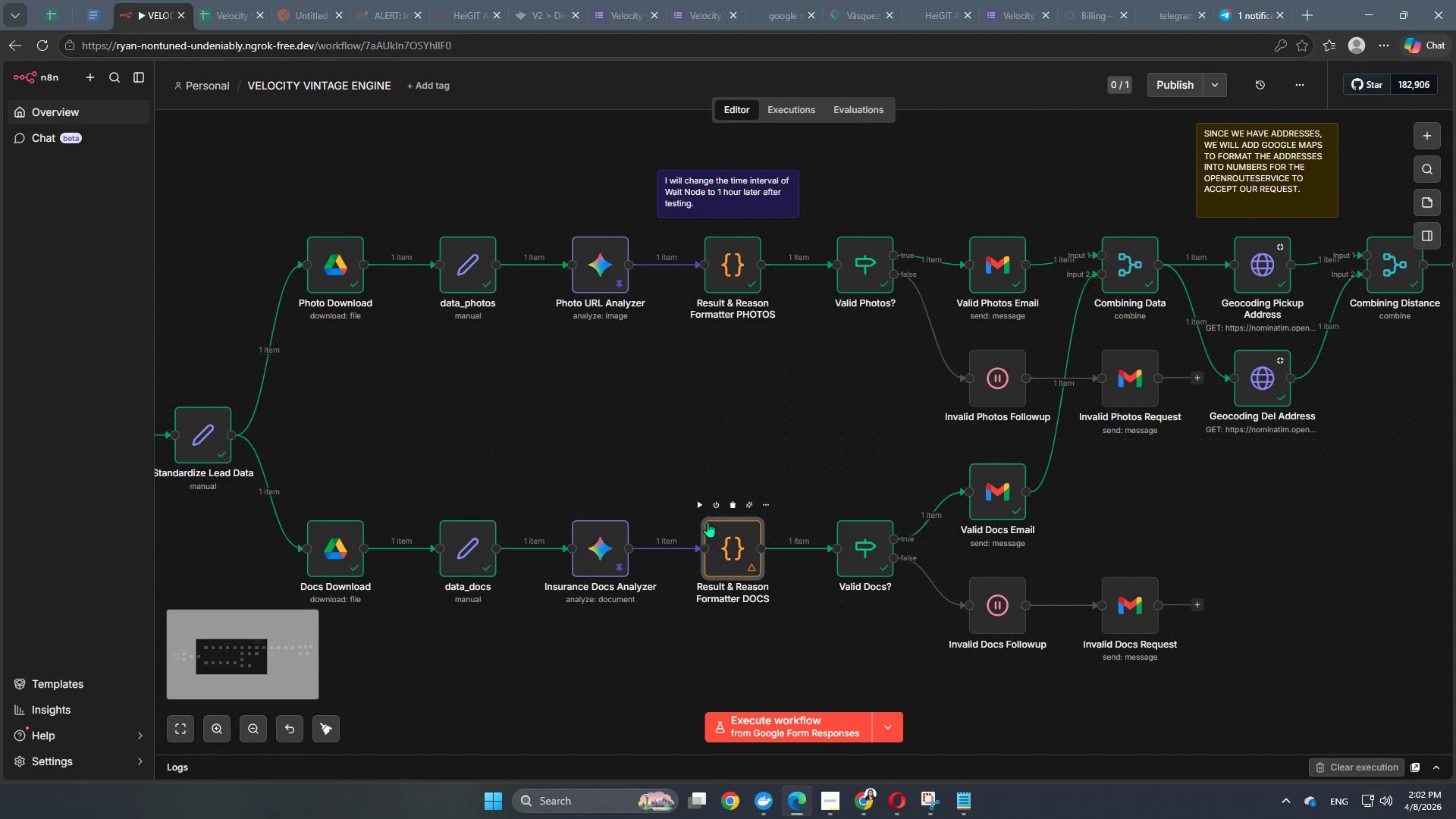 
left_click_drag(start_coordinate=[543, 465], to_coordinate=[704, 438])
 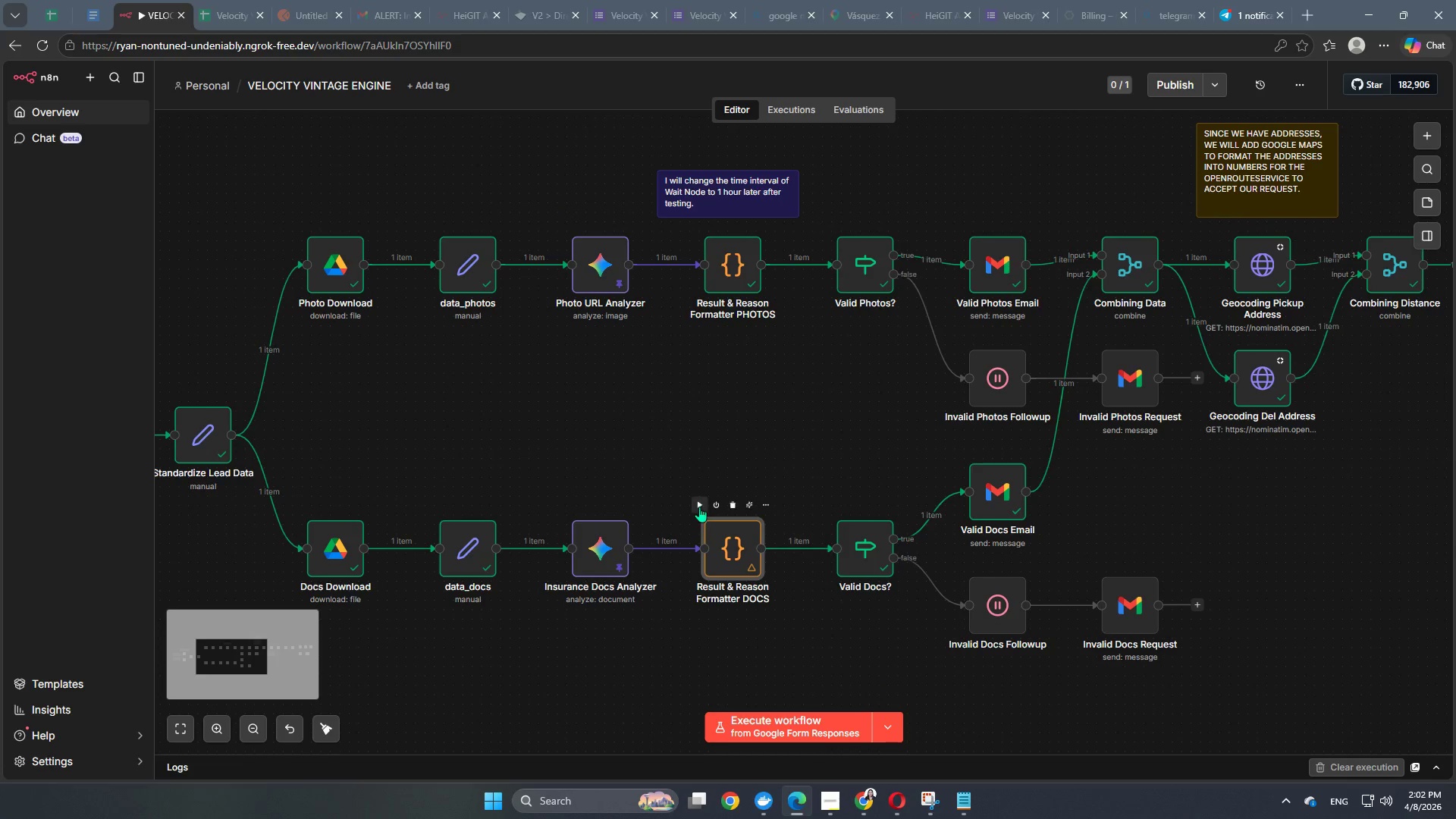 
left_click([698, 504])
 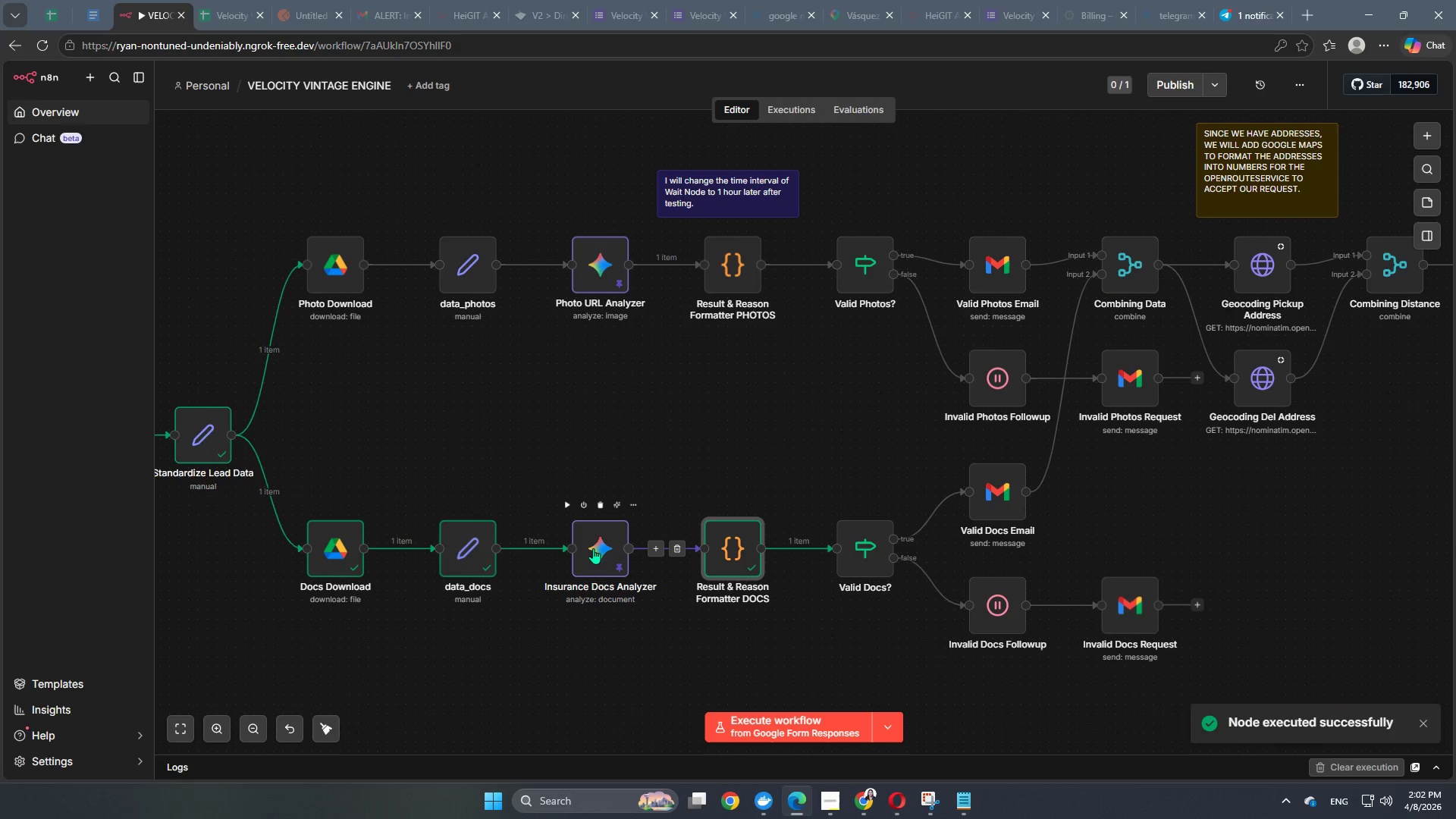 
double_click([597, 547])
 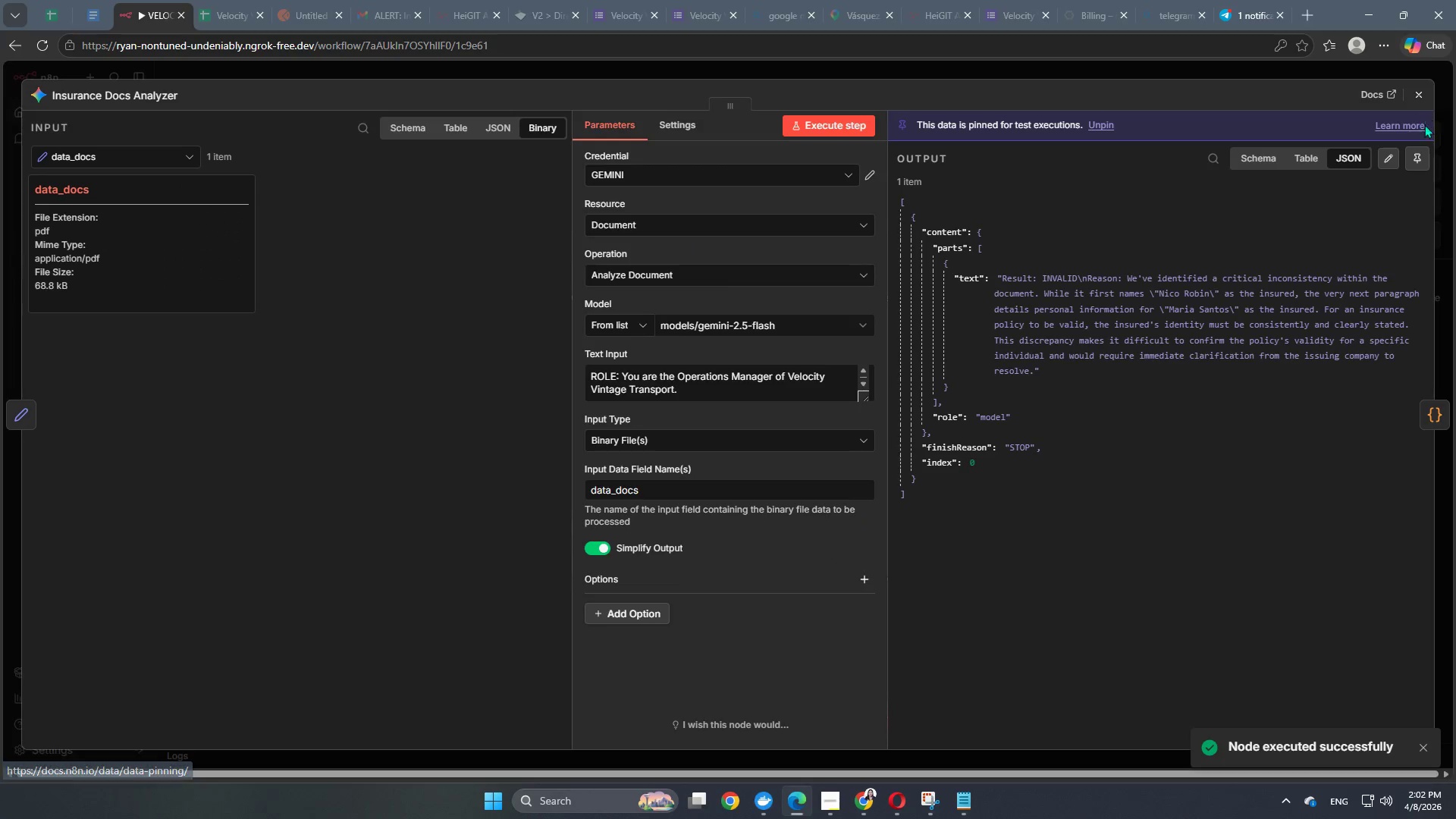 
left_click([1421, 155])
 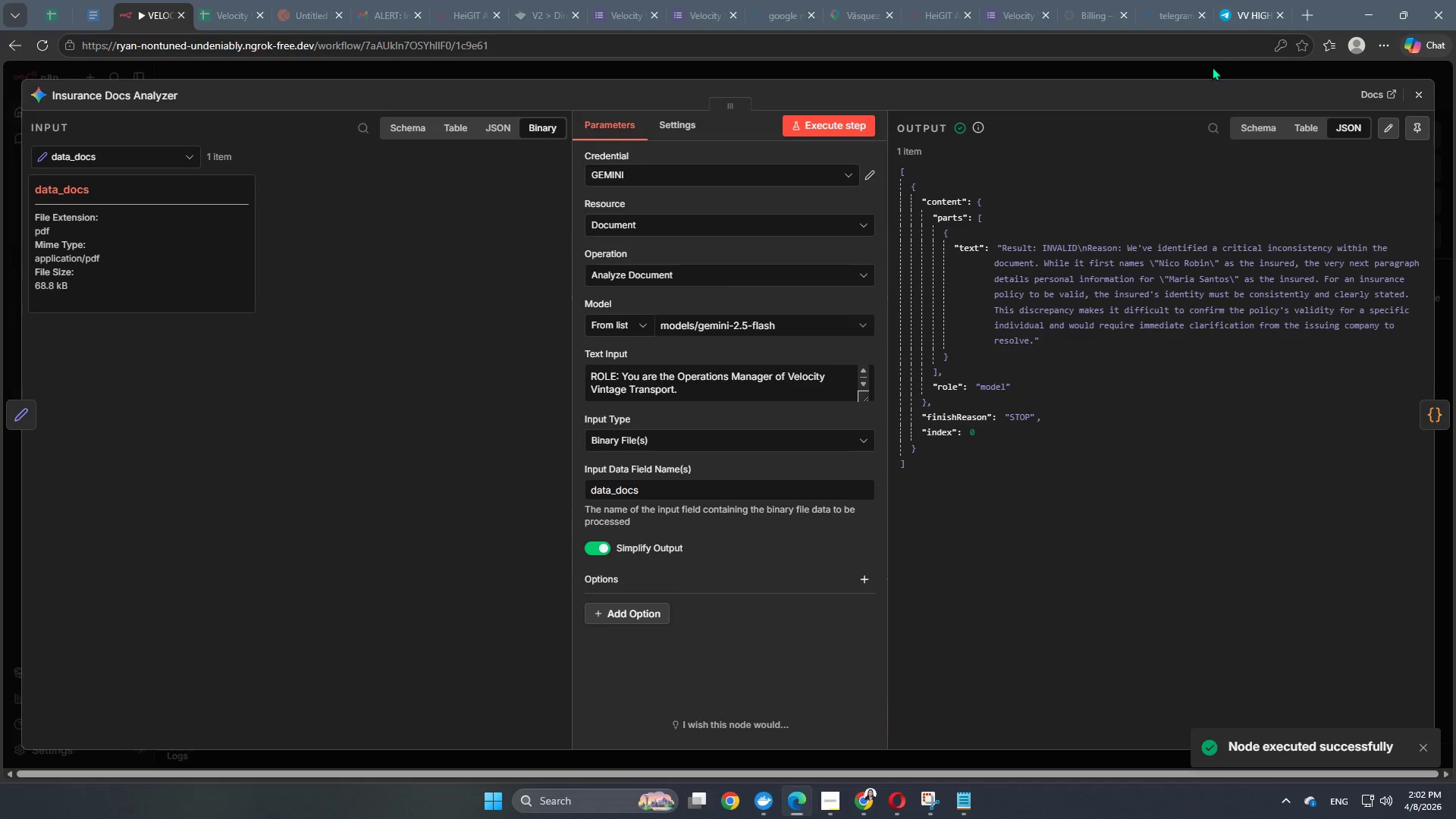 
left_click([1210, 68])
 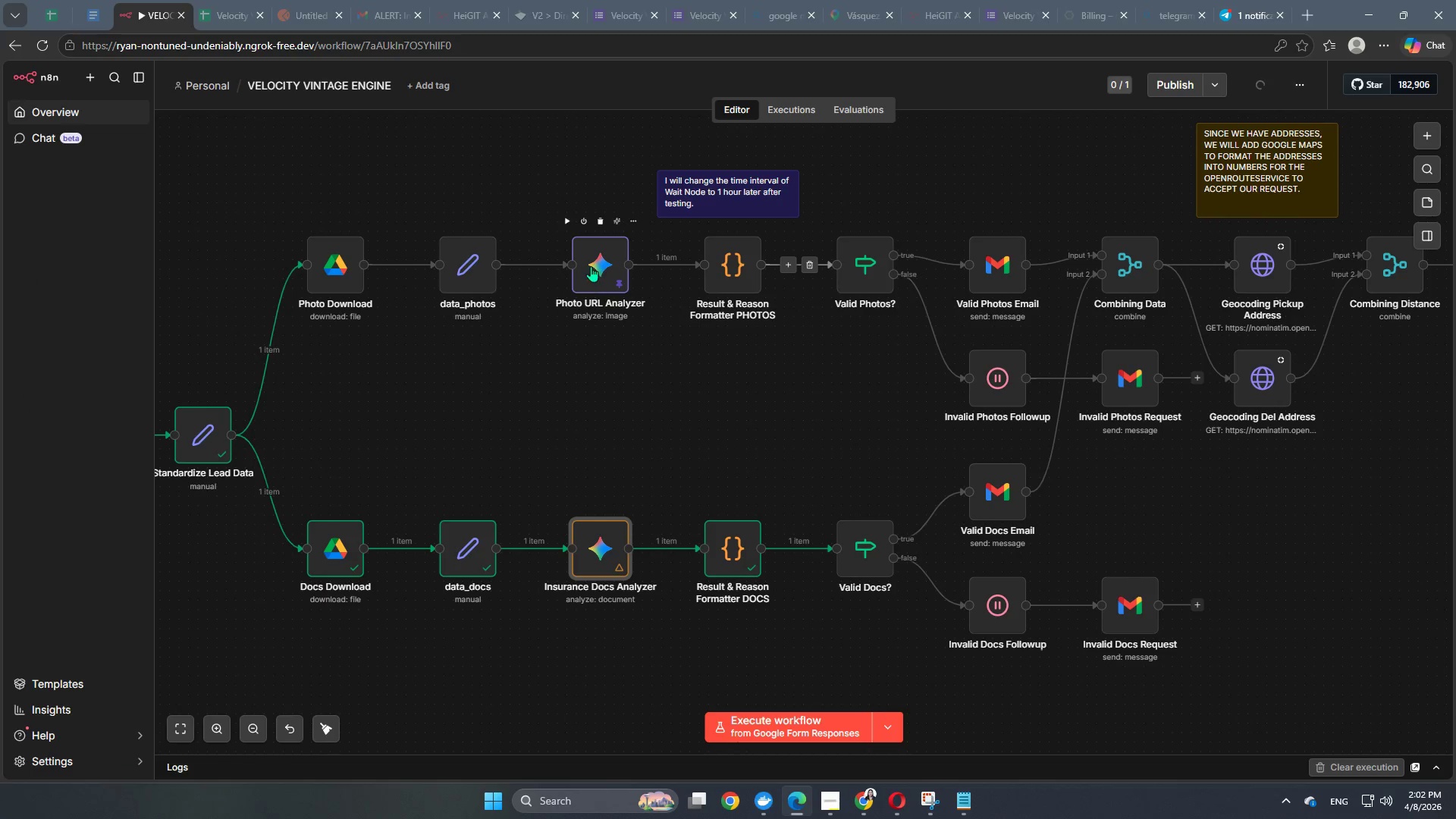 
double_click([591, 266])
 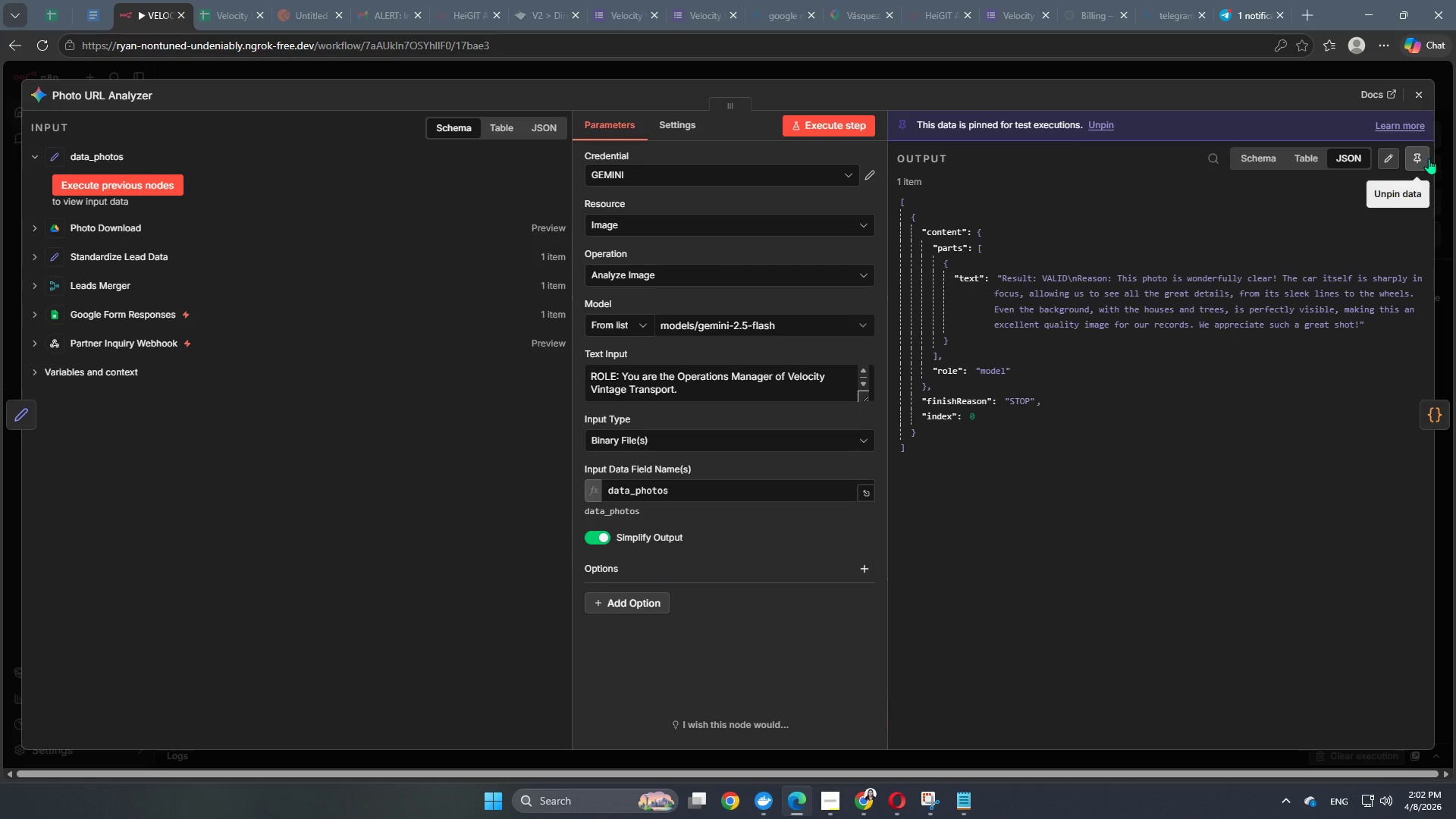 
left_click([1418, 156])
 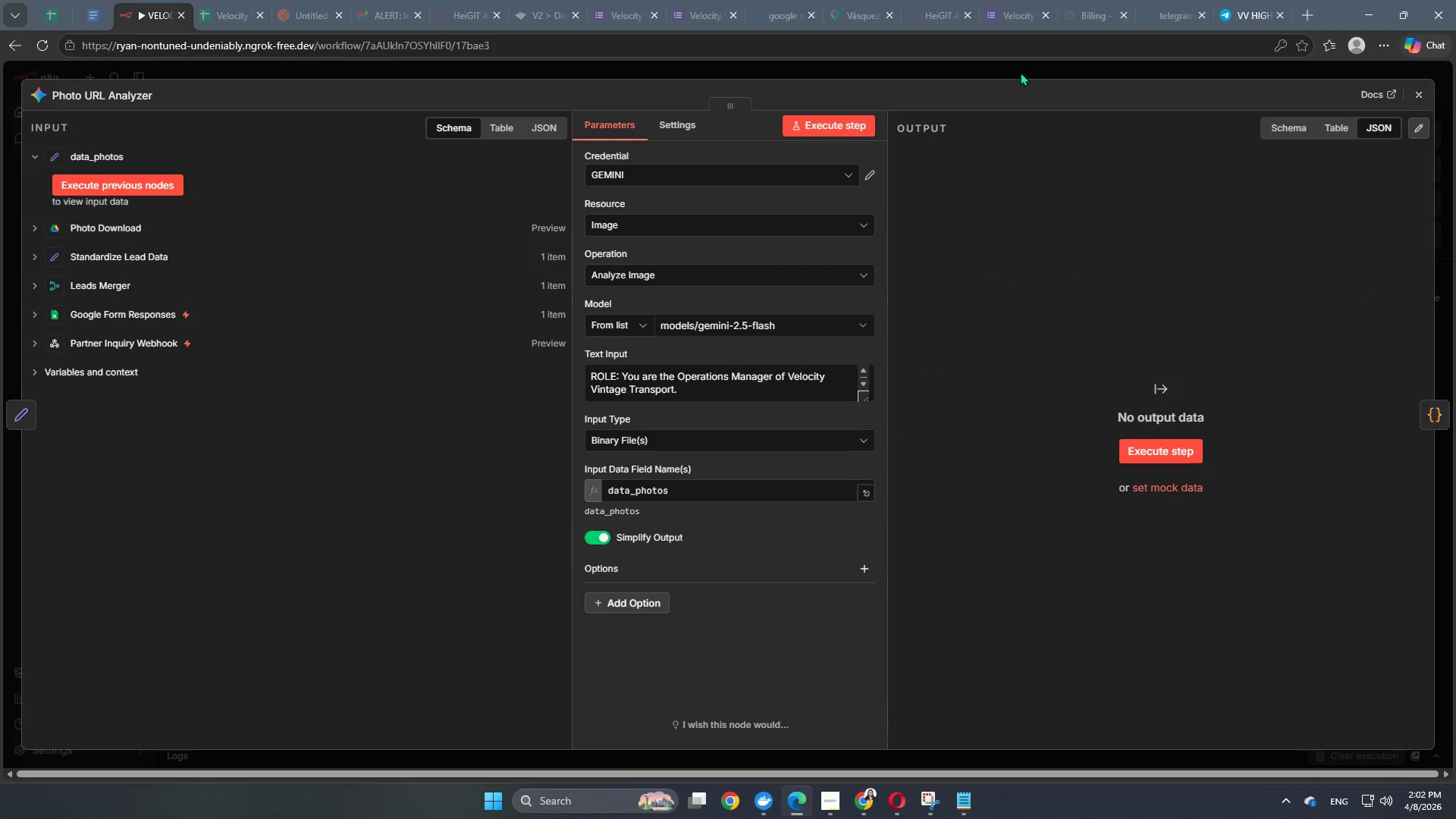 
left_click([1020, 72])
 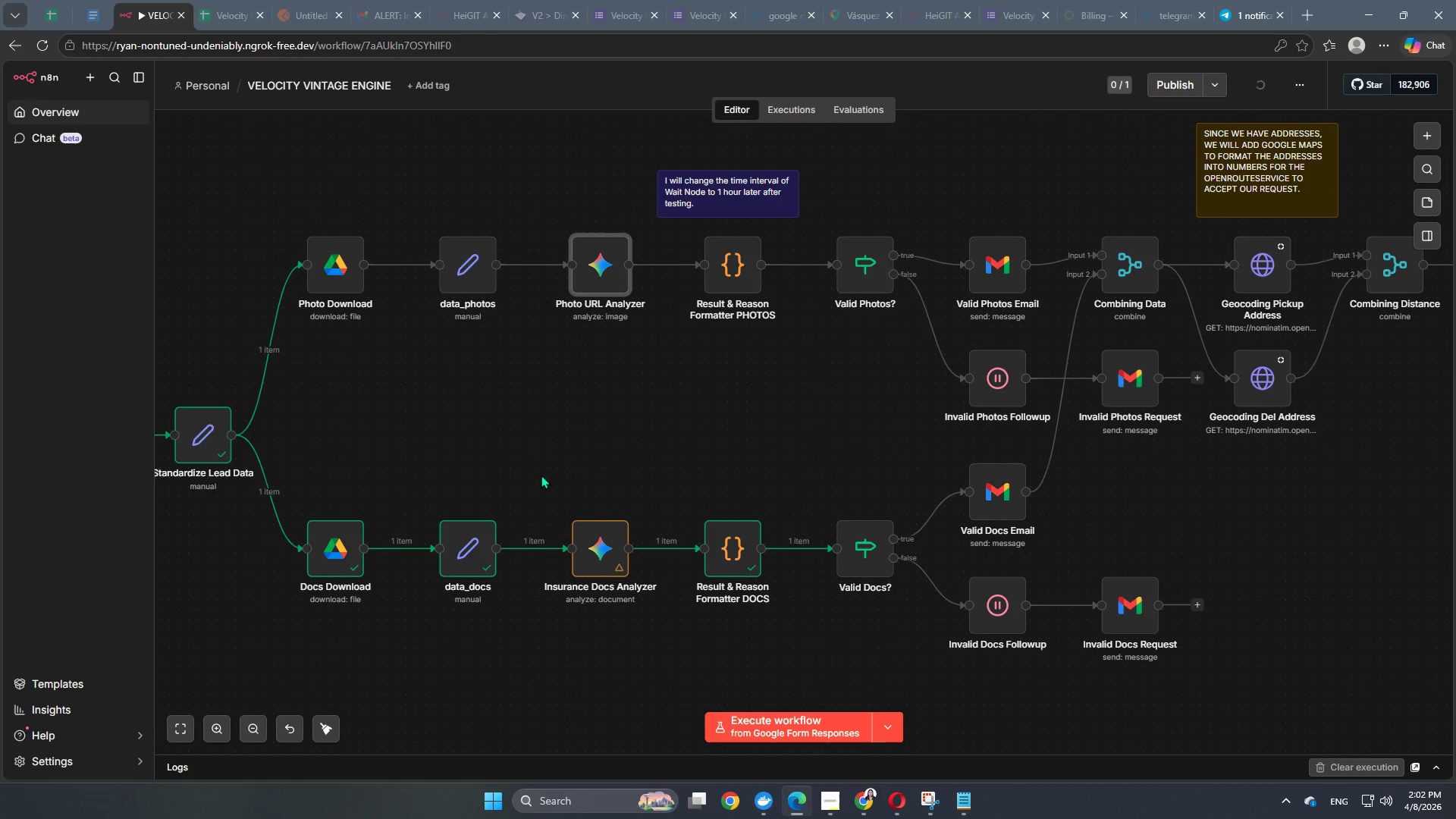 
hold_key(key=Space, duration=0.83)
 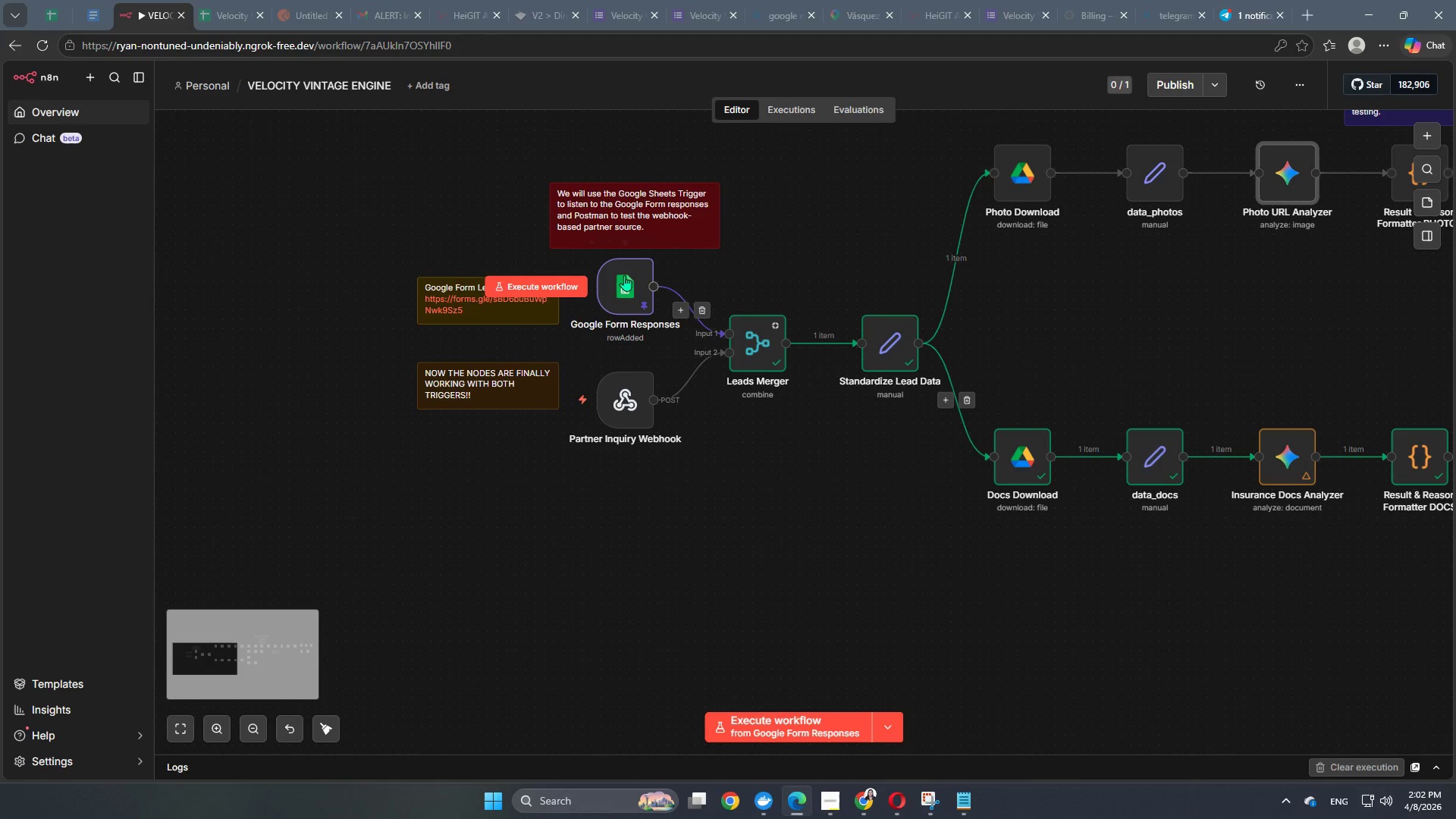 
left_click_drag(start_coordinate=[466, 446], to_coordinate=[1153, 354])
 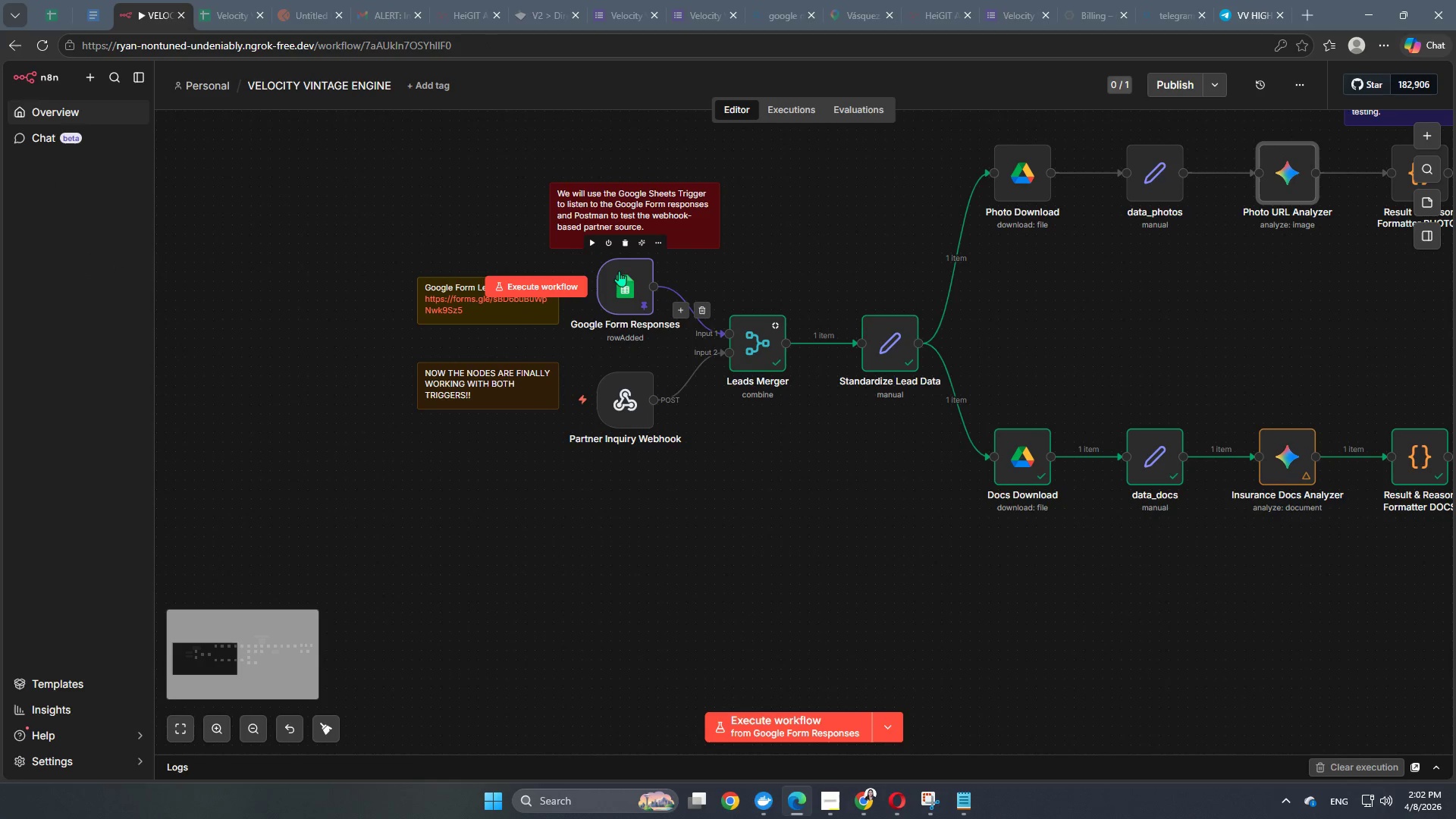 
mouse_move([595, 243])
 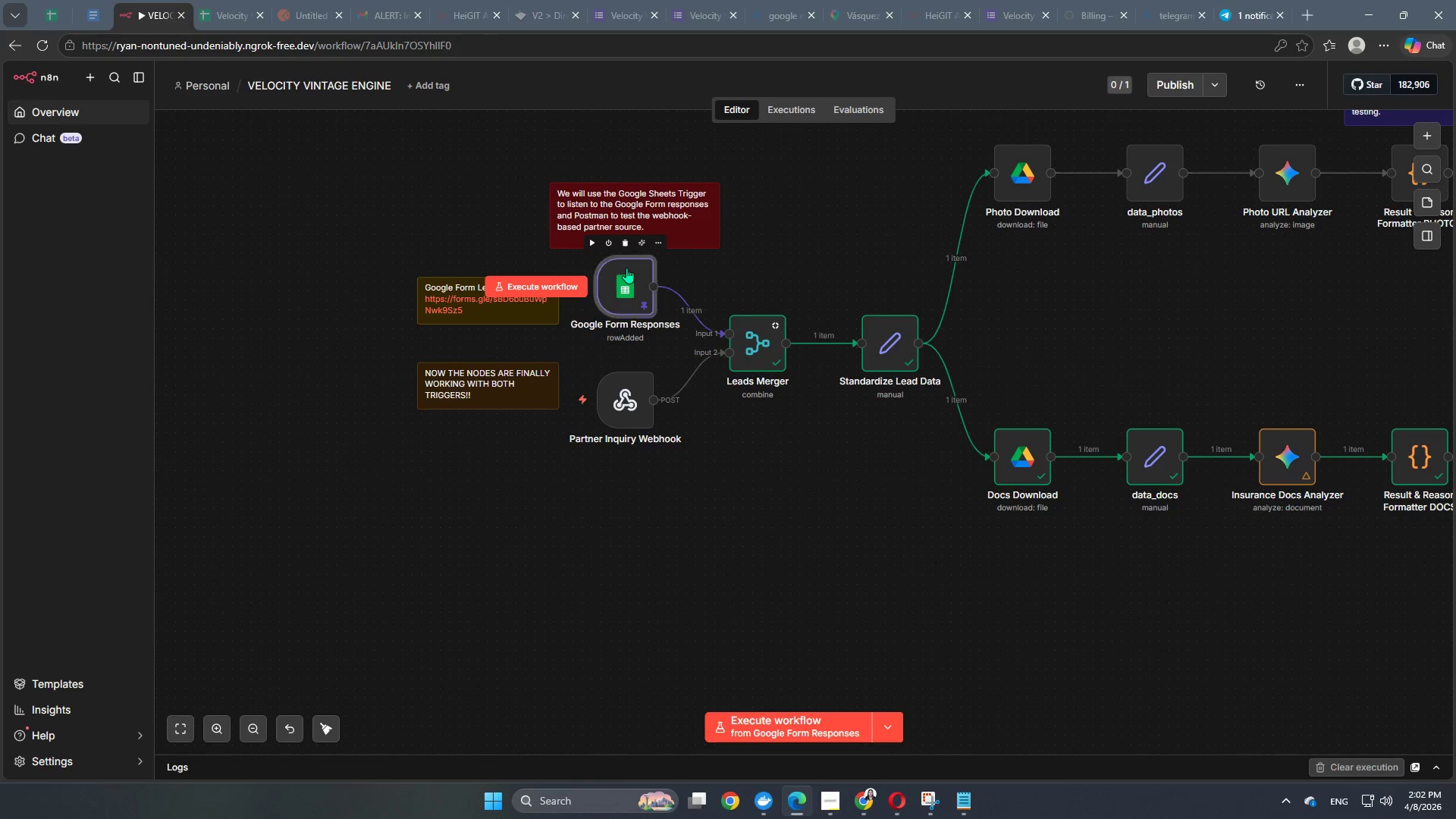 
double_click([626, 268])
 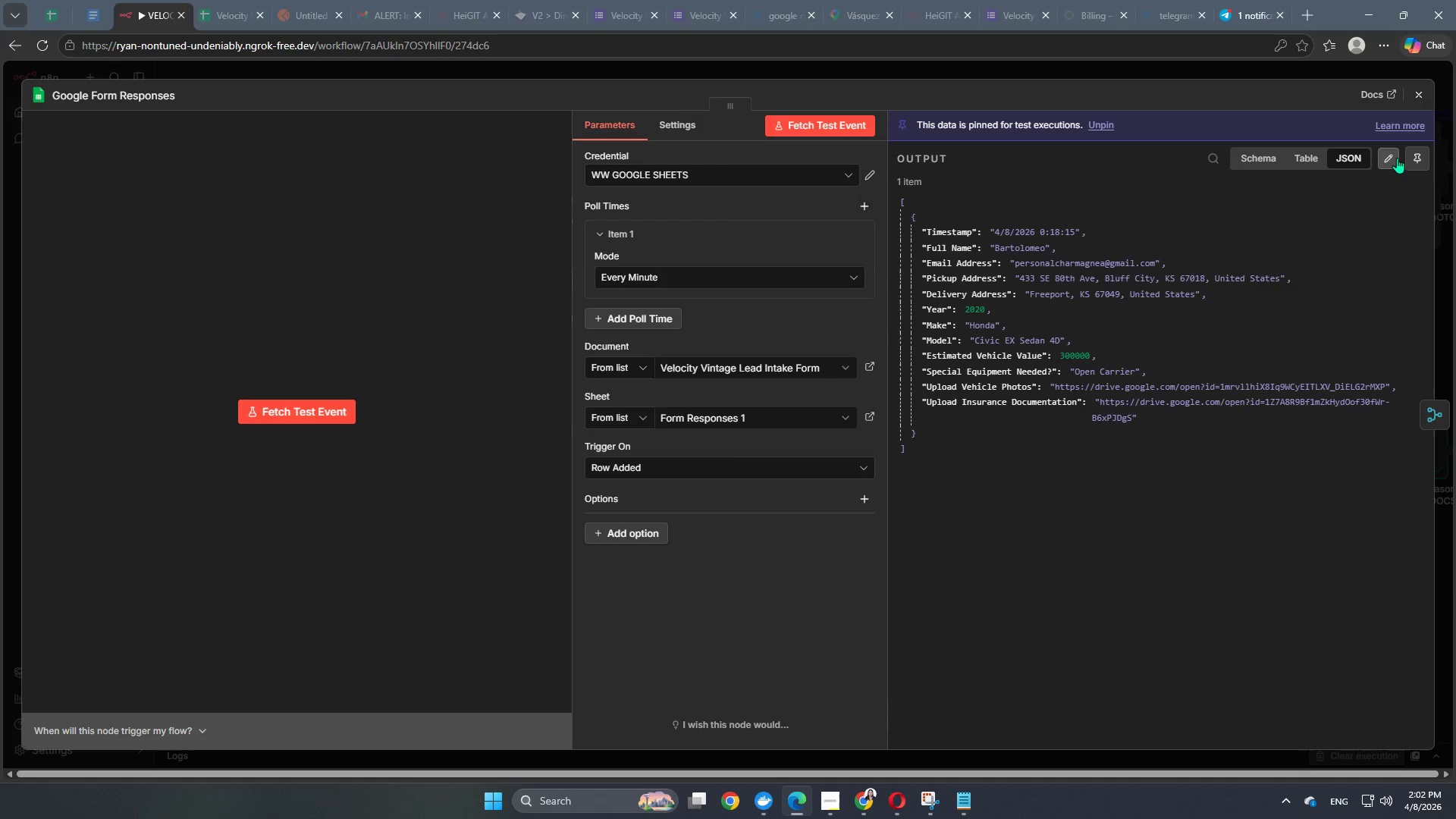 
left_click([1406, 158])
 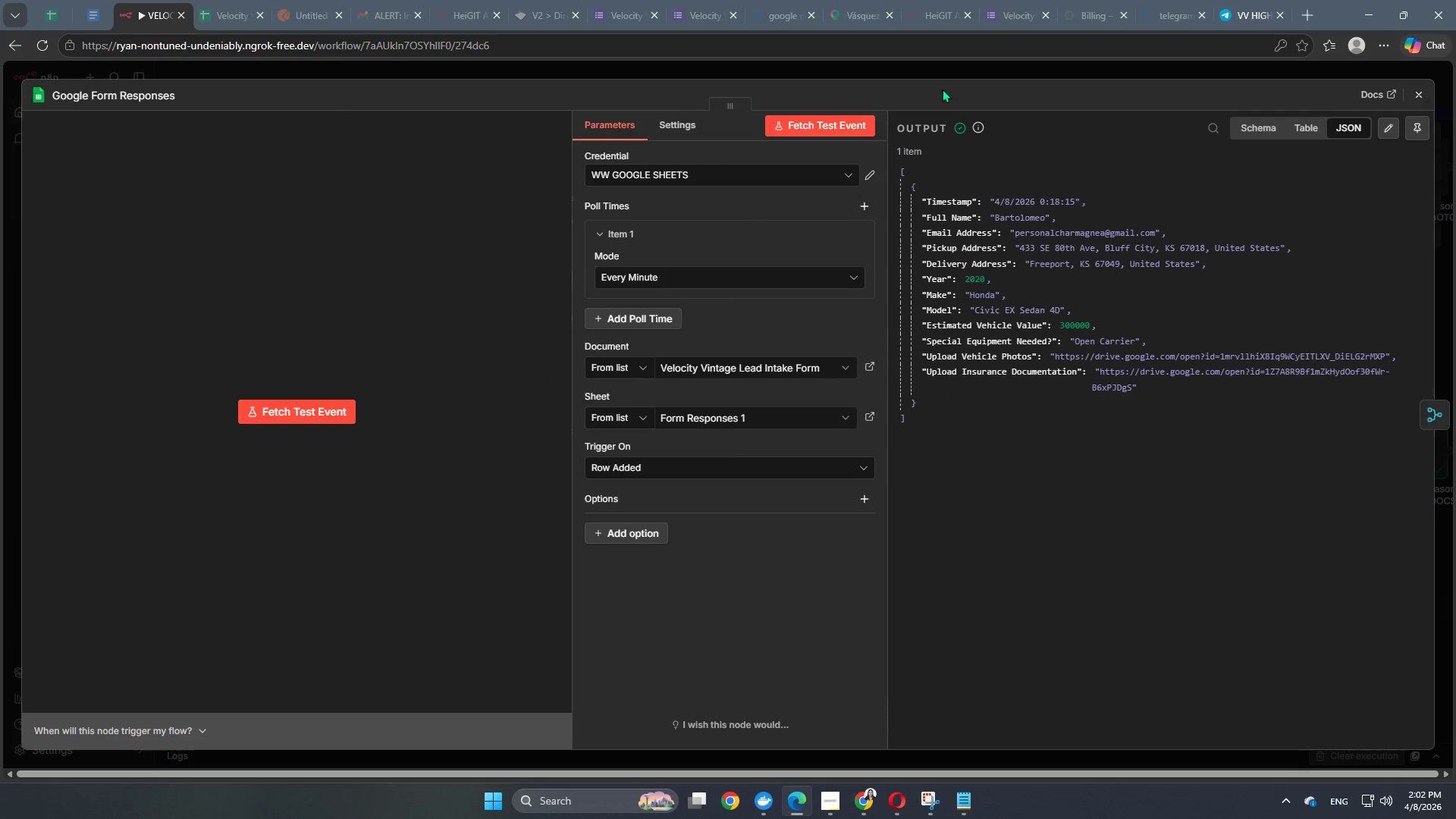 
left_click([949, 67])
 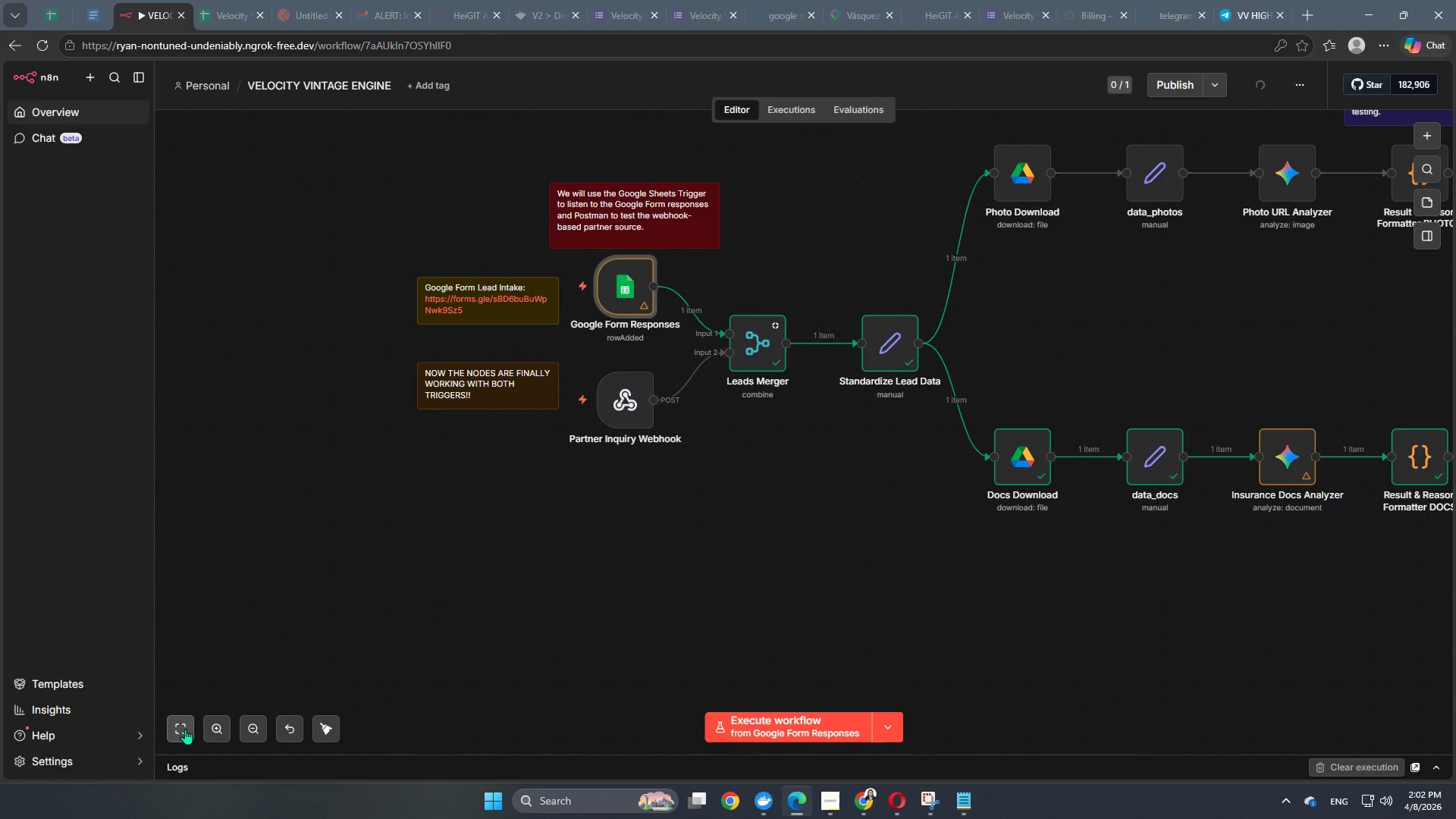 
left_click([184, 729])
 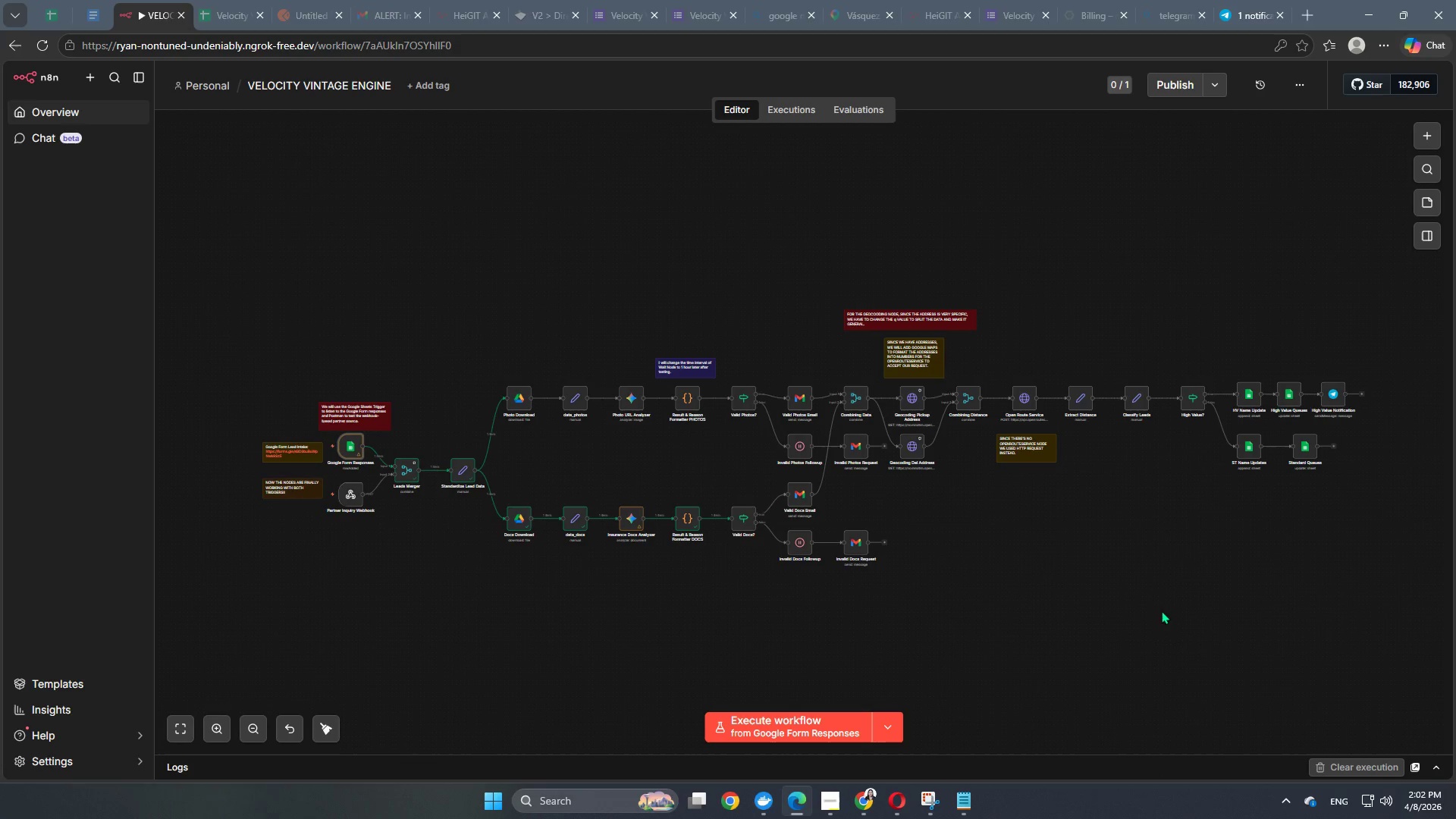 
wait(13.17)
 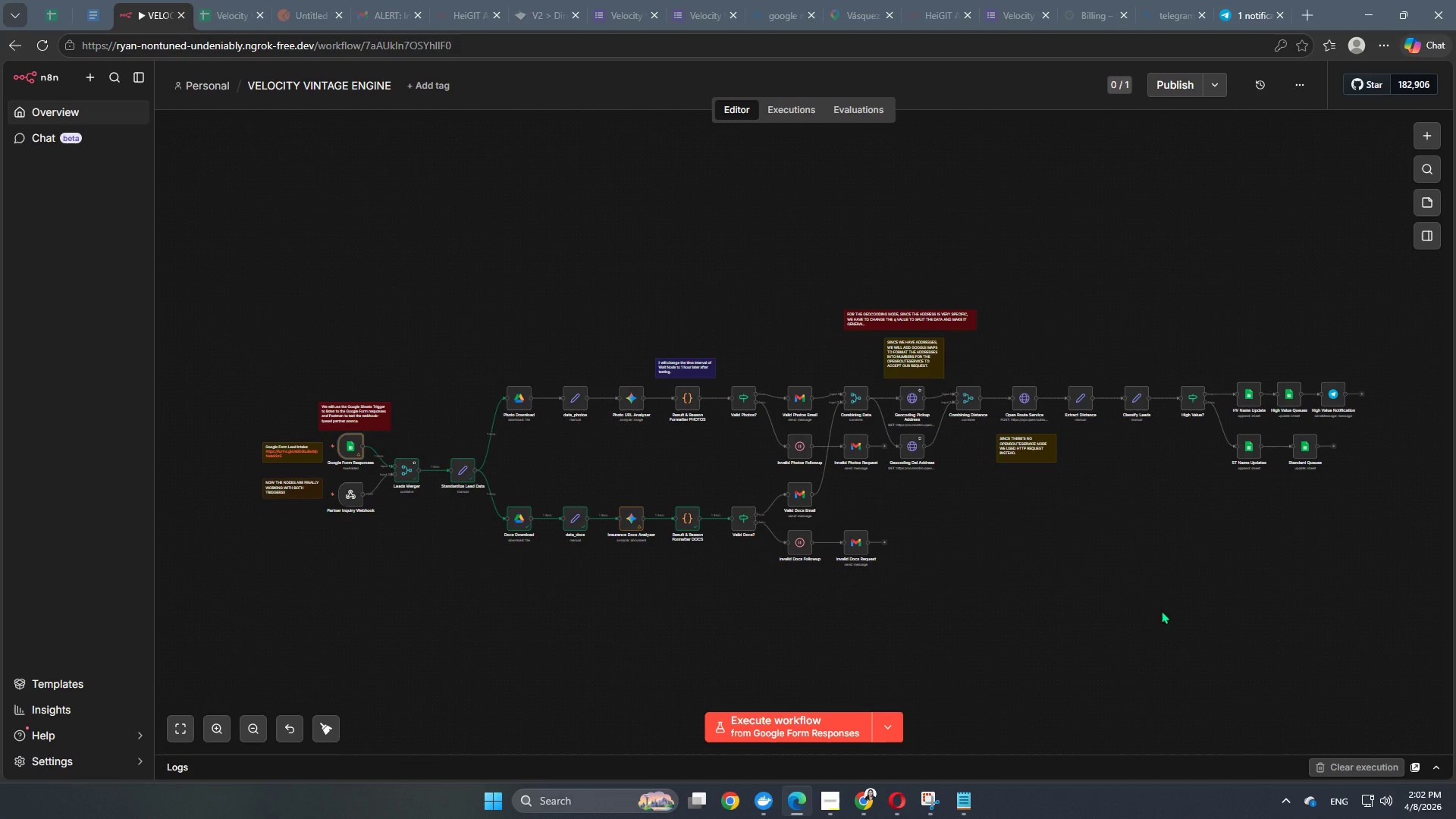 
left_click([827, 811])